 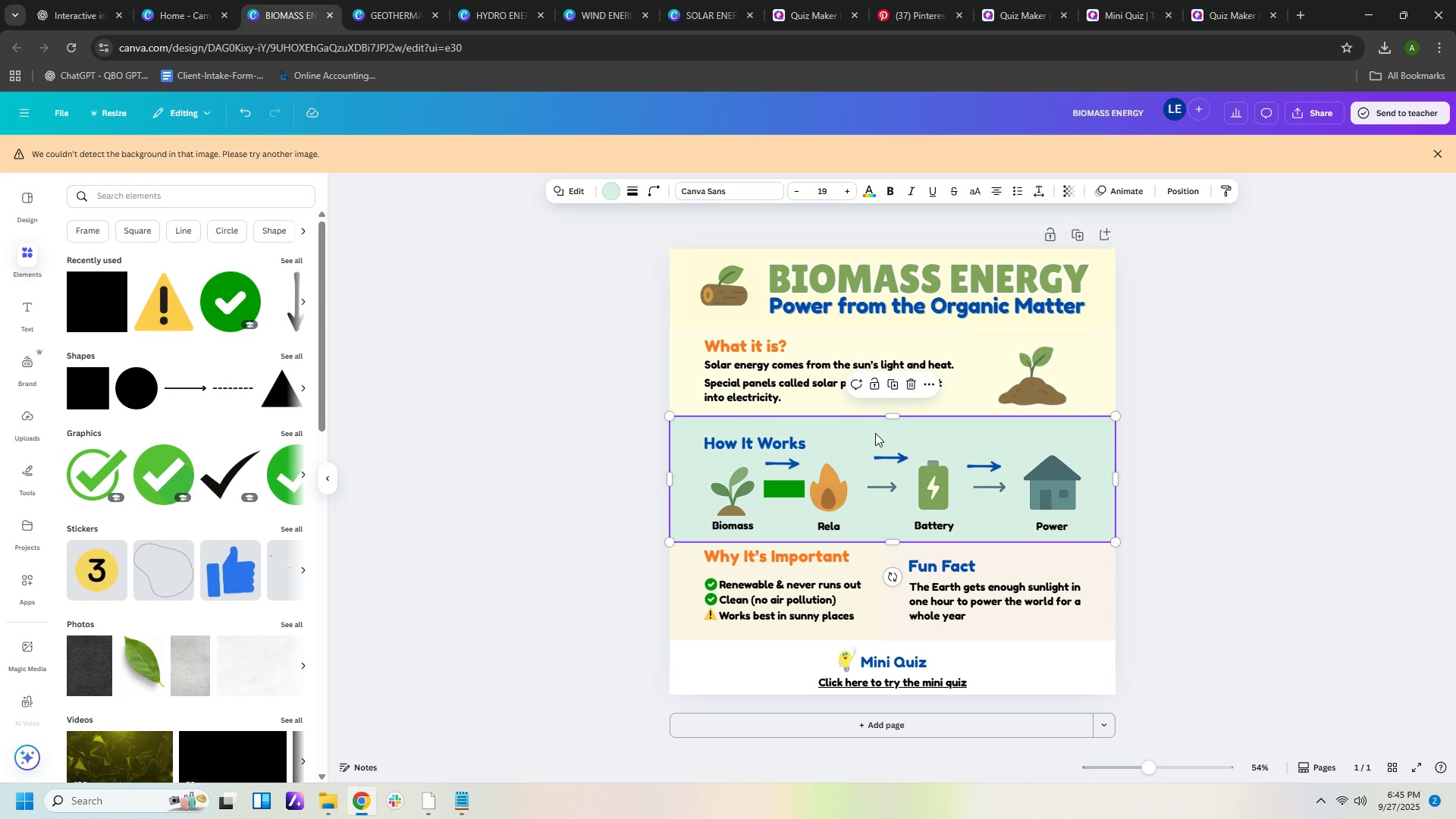 
left_click([783, 492])
 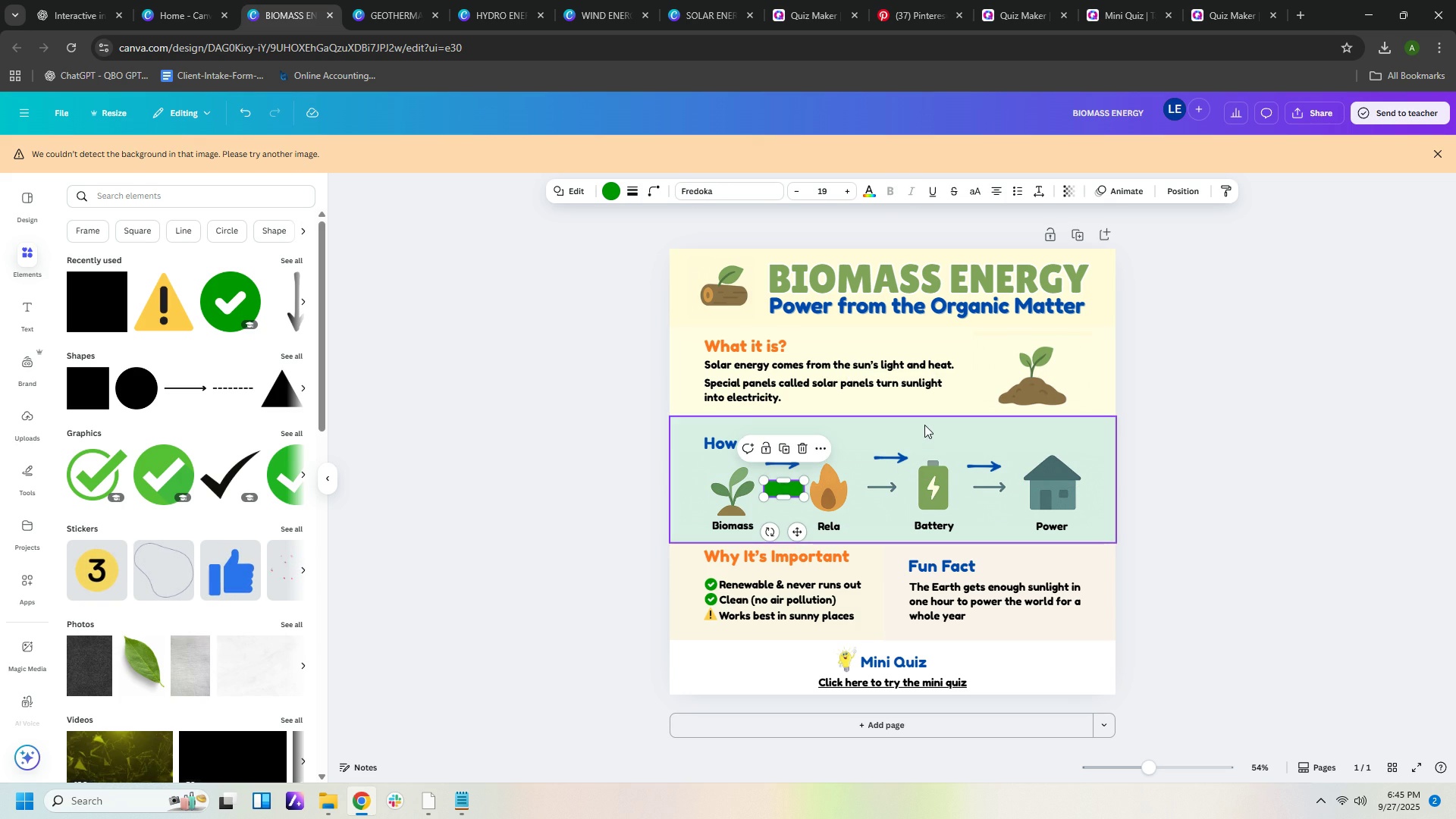 
left_click([1202, 428])
 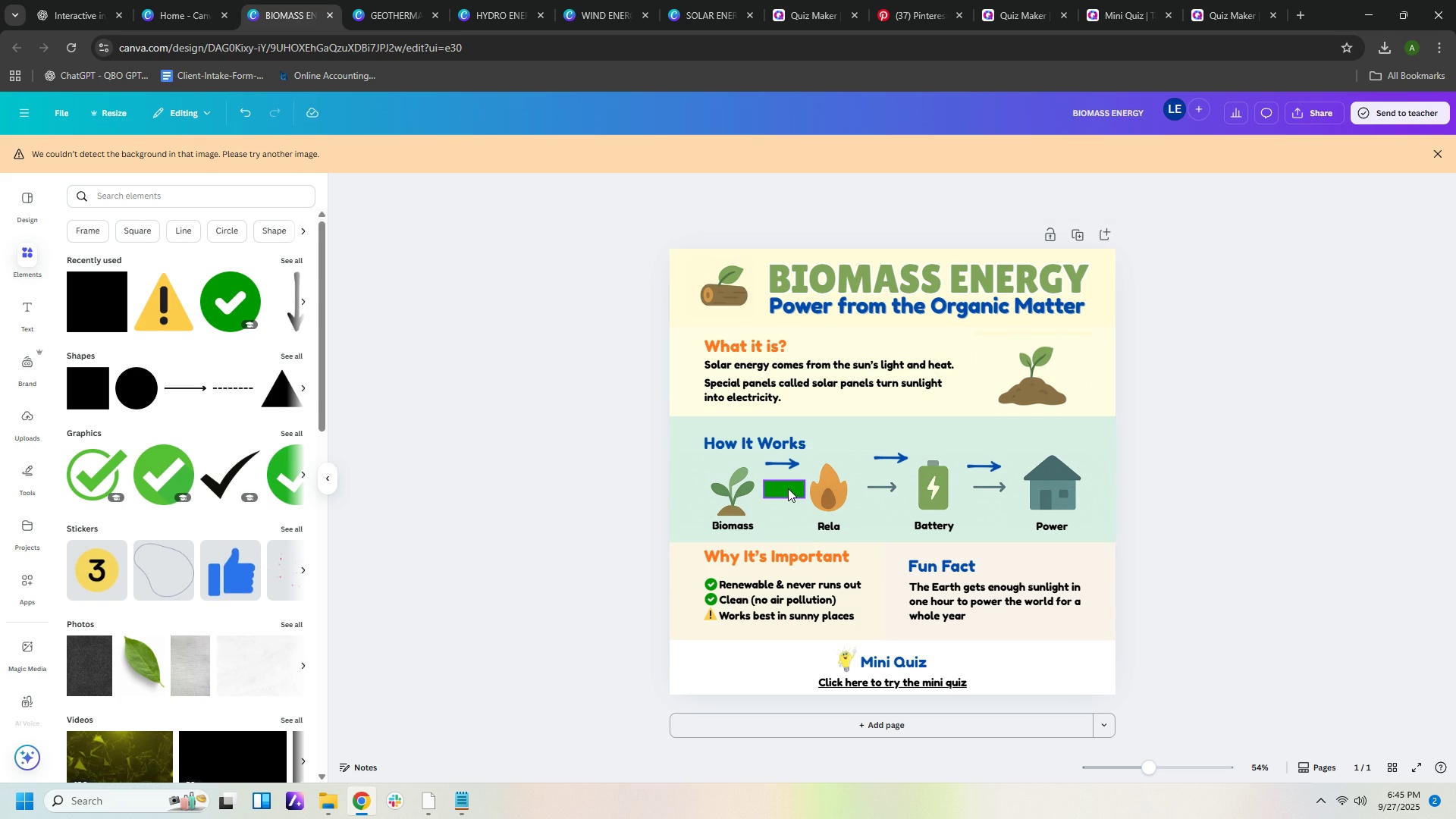 
left_click([788, 488])
 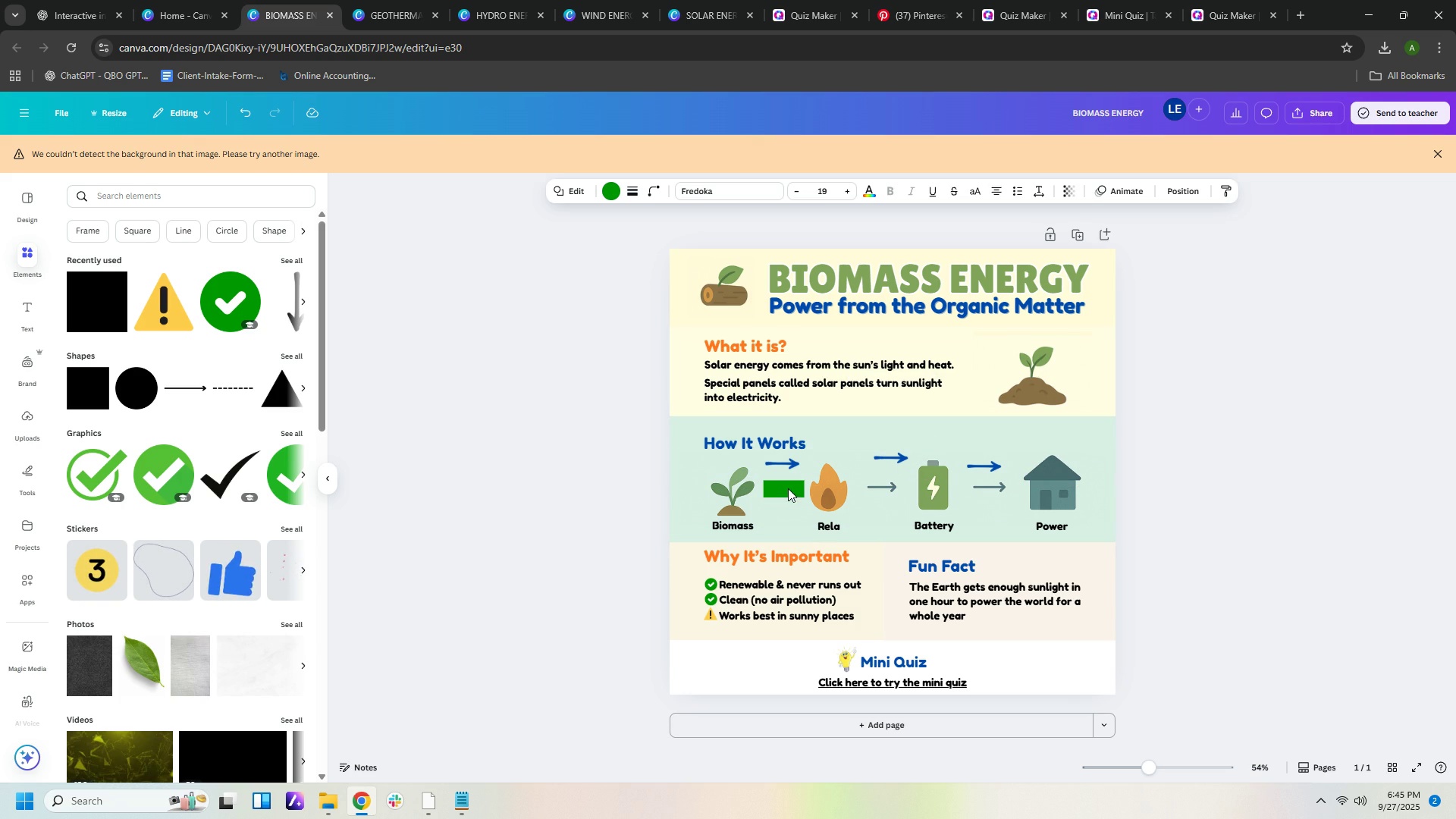 
key(ArrowLeft)
 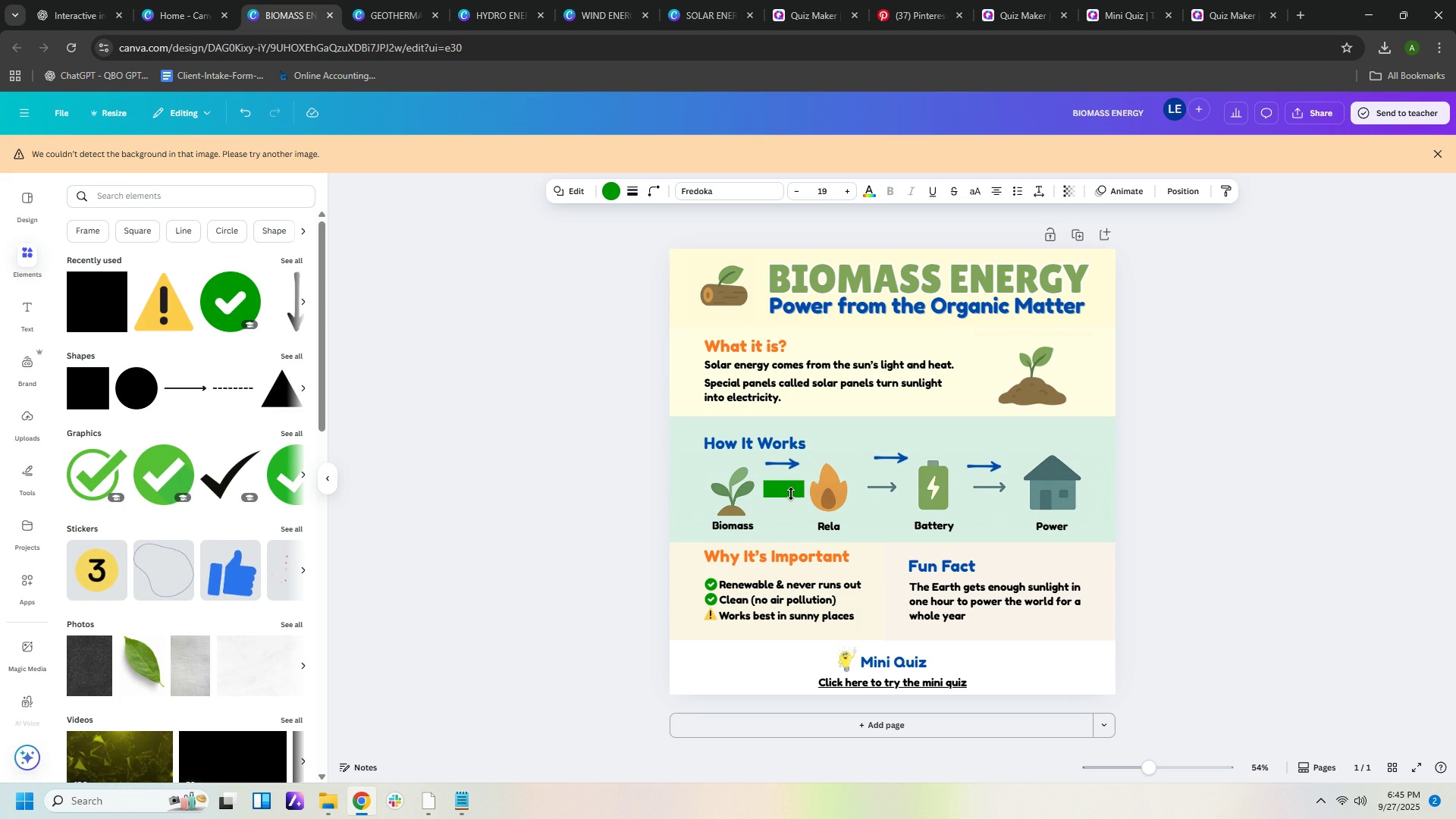 
key(ArrowLeft)
 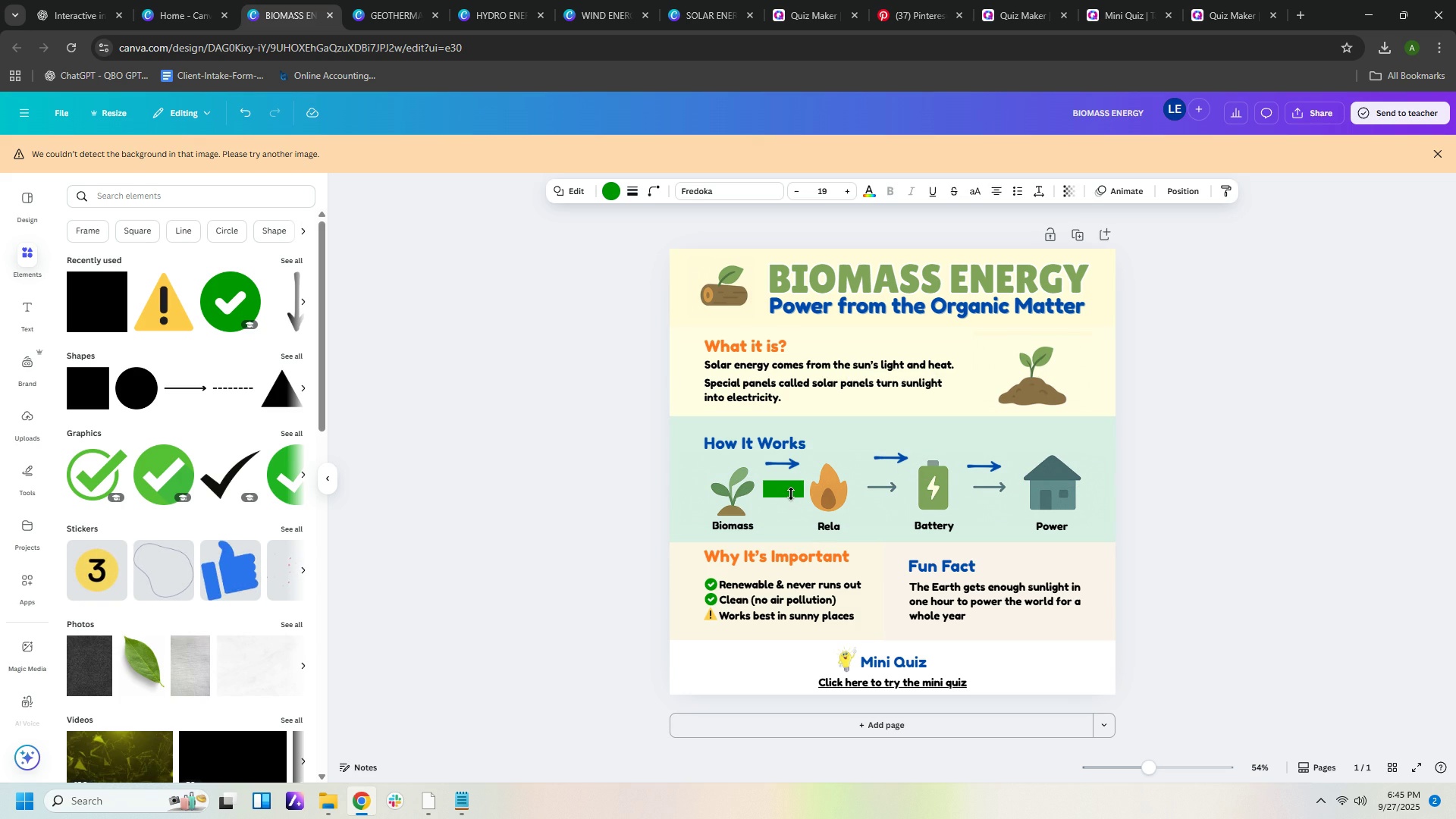 
key(ArrowLeft)
 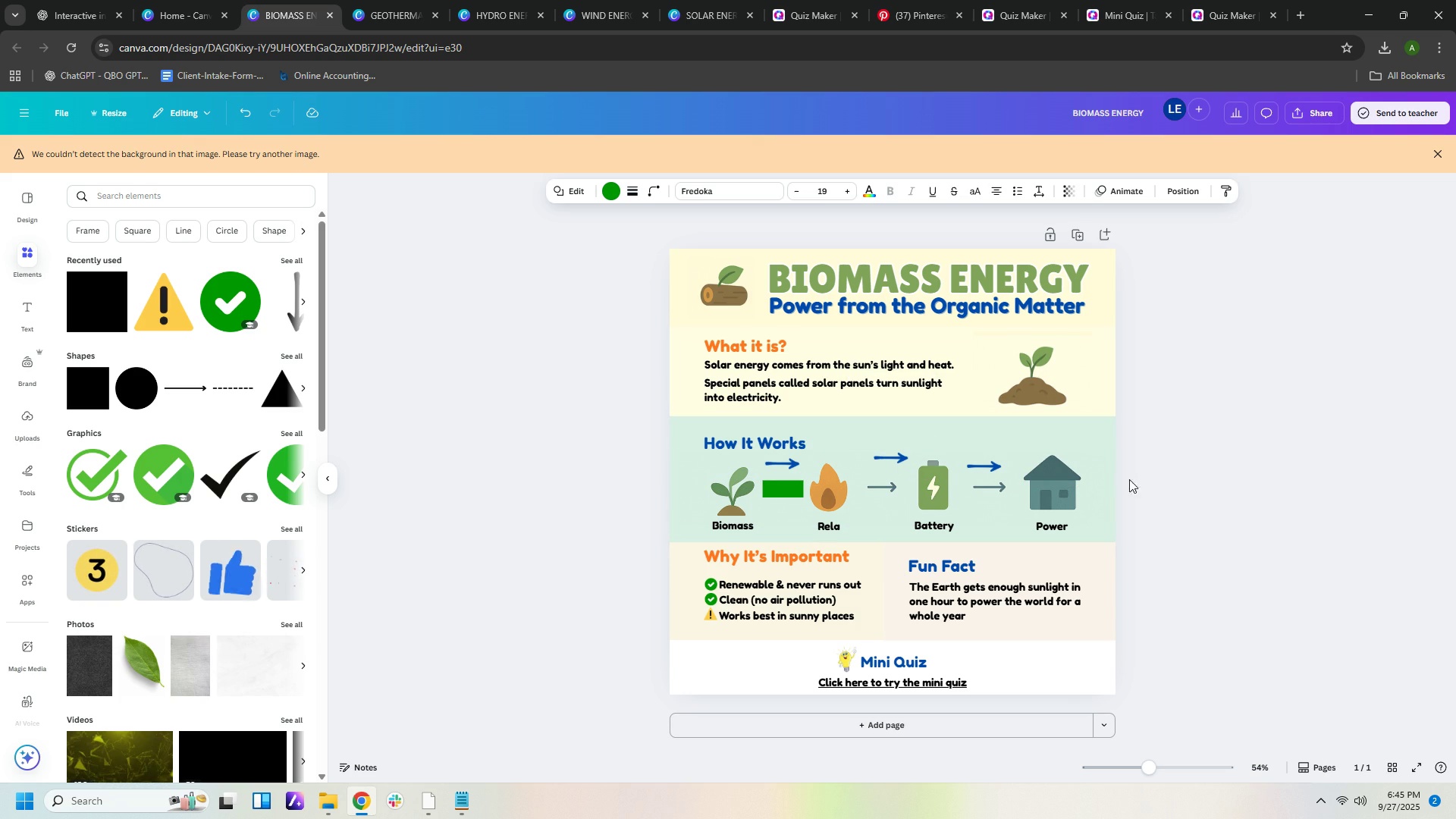 
left_click([1129, 479])
 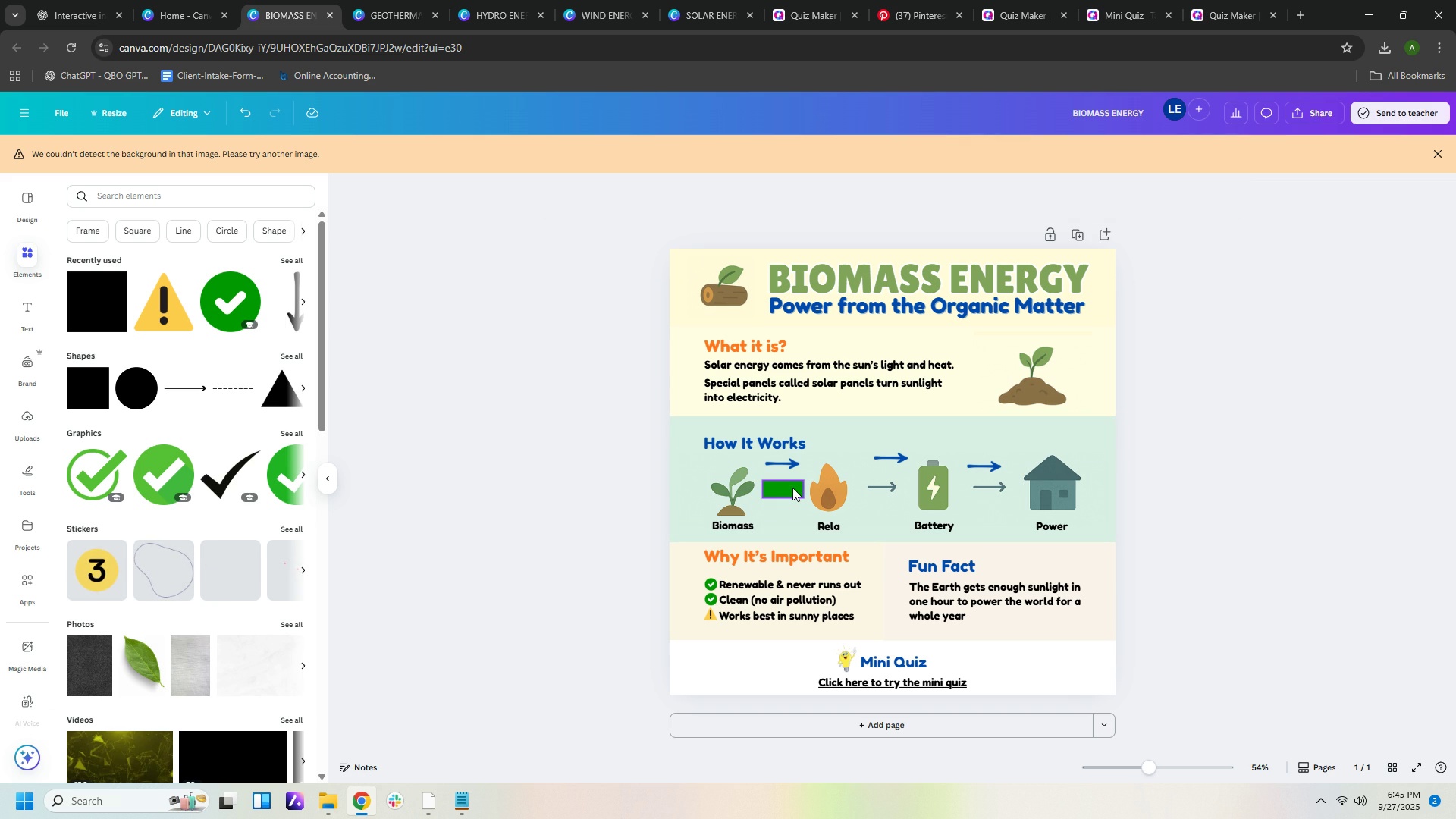 
left_click([792, 488])
 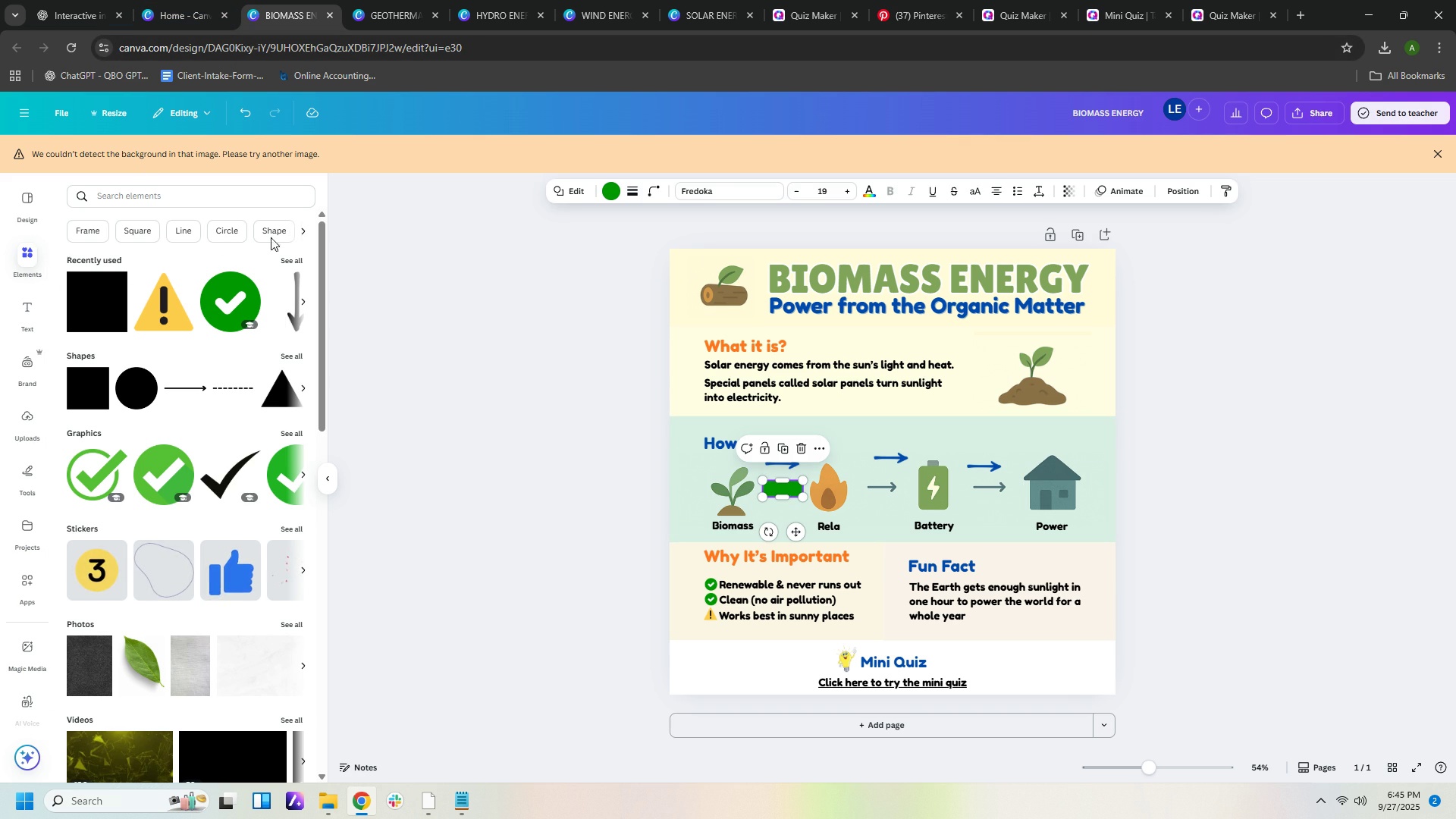 
left_click([612, 192])
 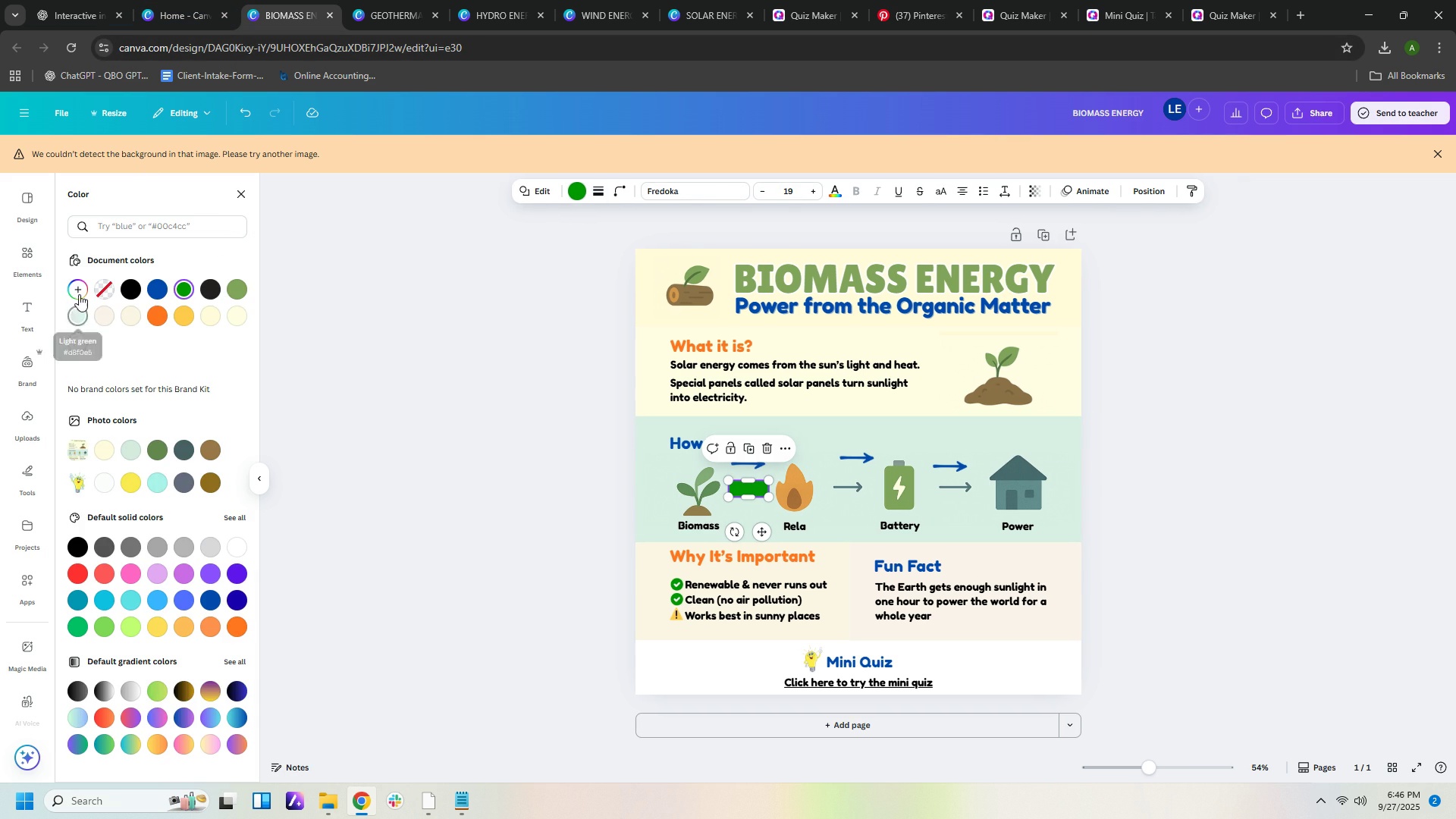 
left_click([81, 288])
 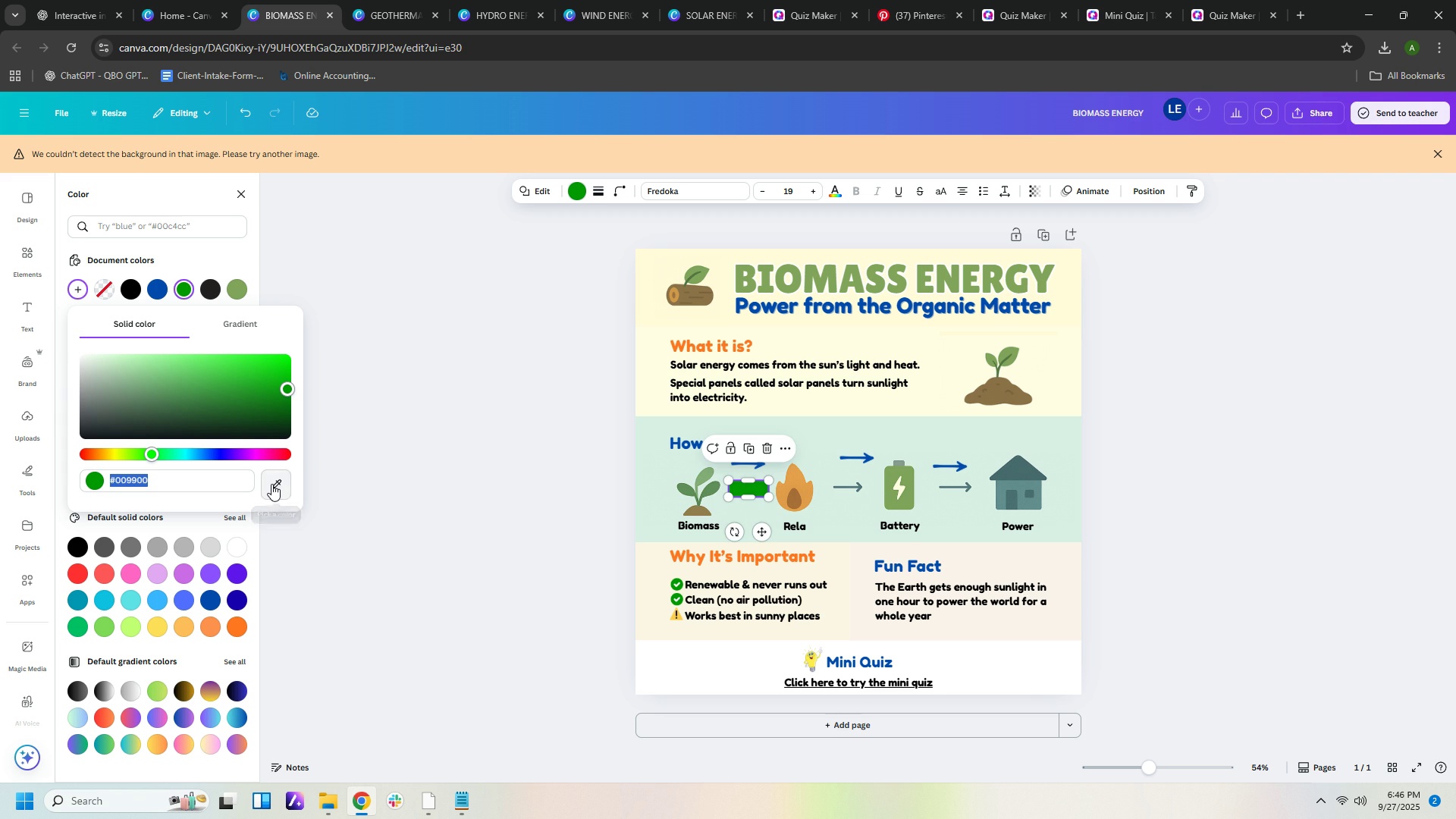 
left_click([271, 484])
 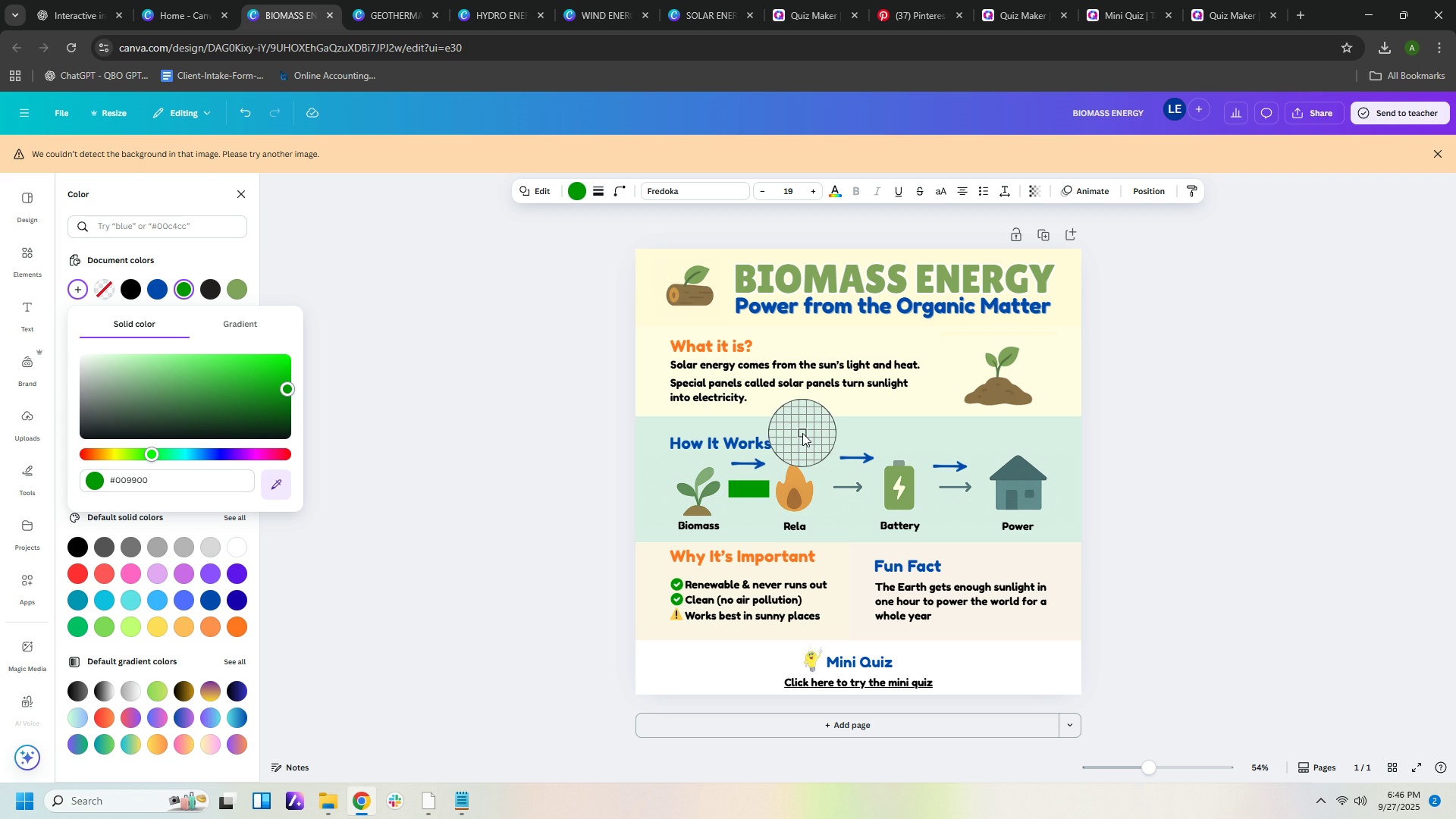 
left_click([802, 433])
 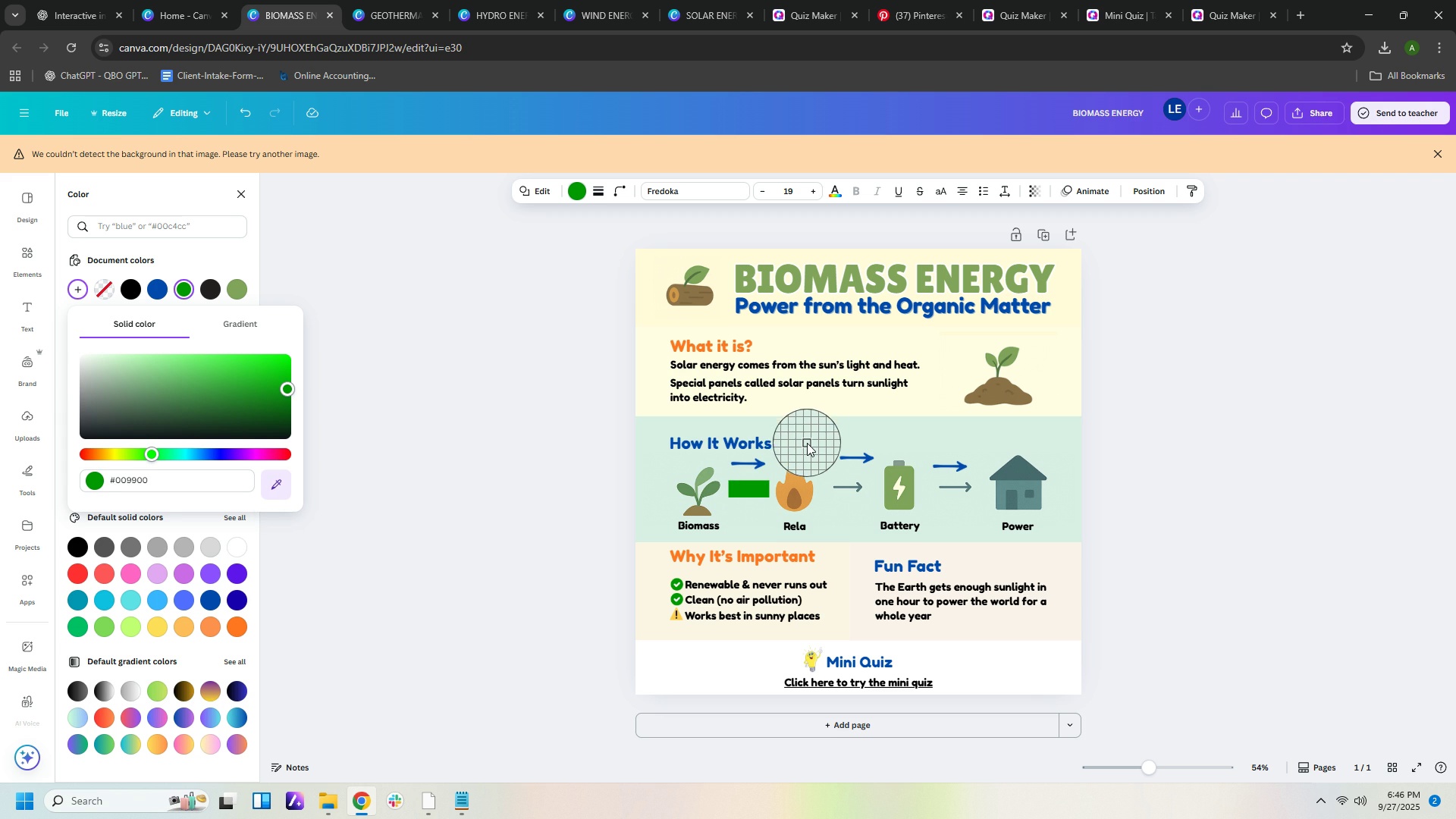 
left_click([807, 443])
 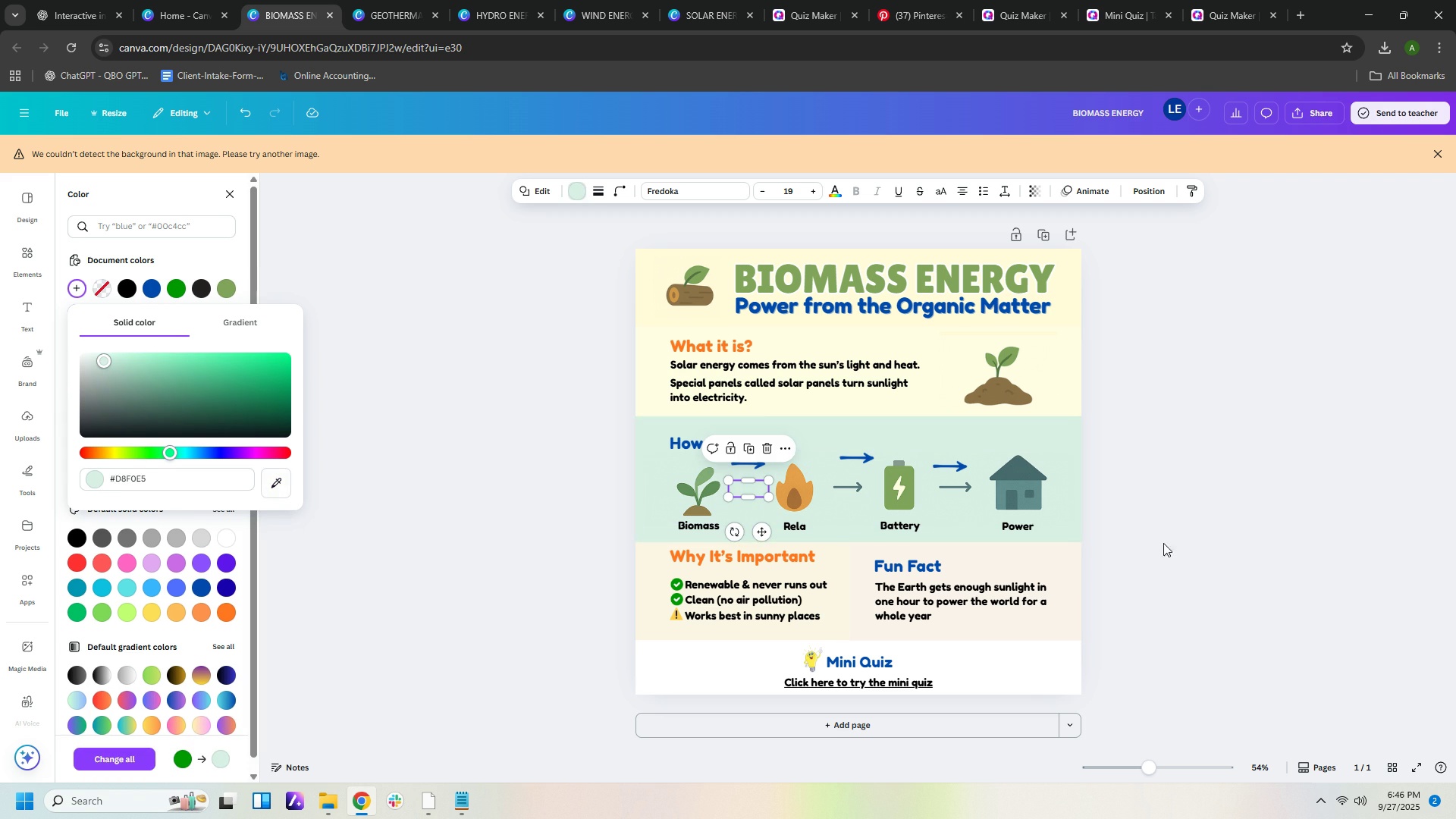 
left_click([1188, 536])
 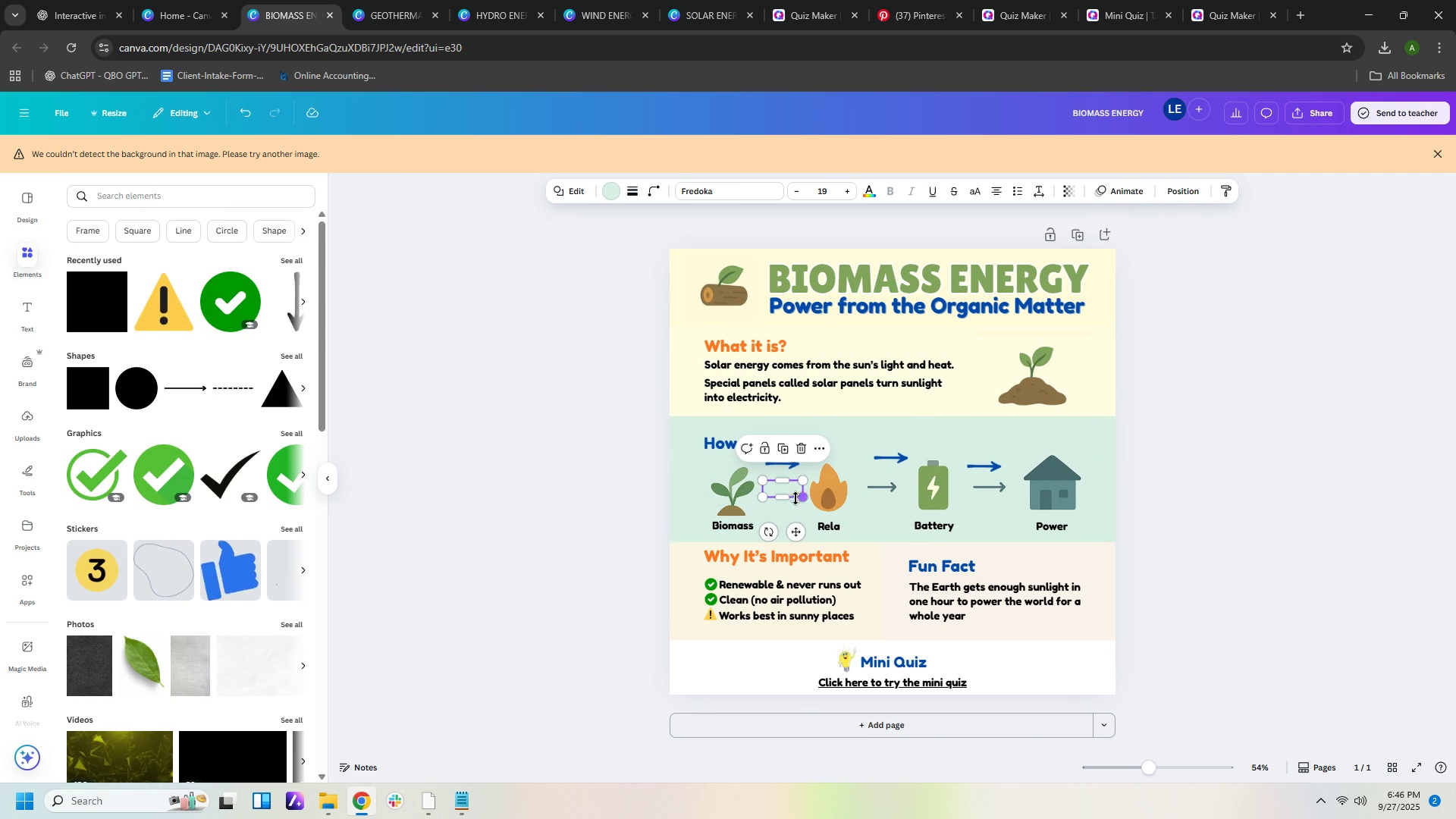 
left_click([791, 494])
 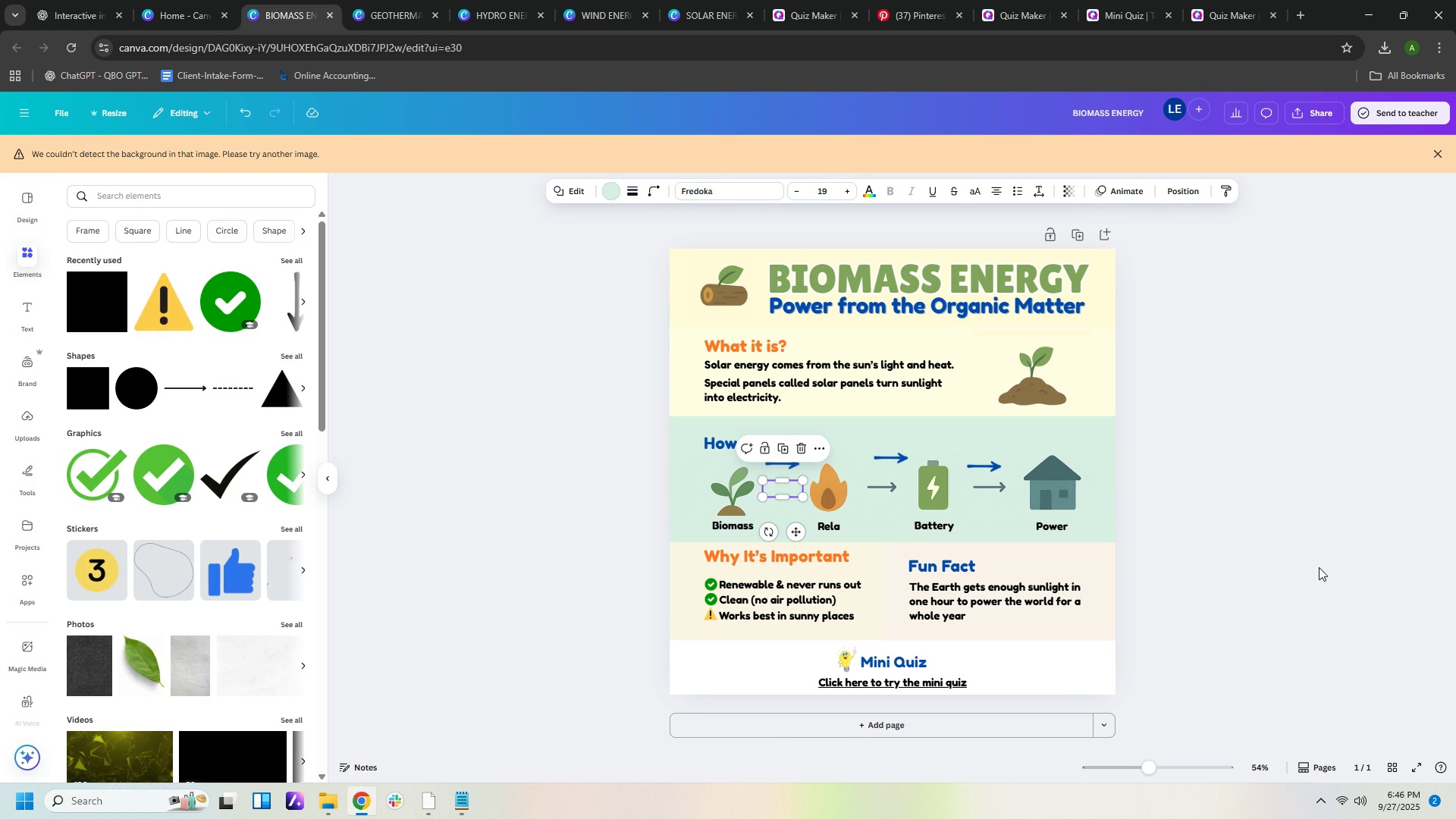 
left_click([1319, 567])
 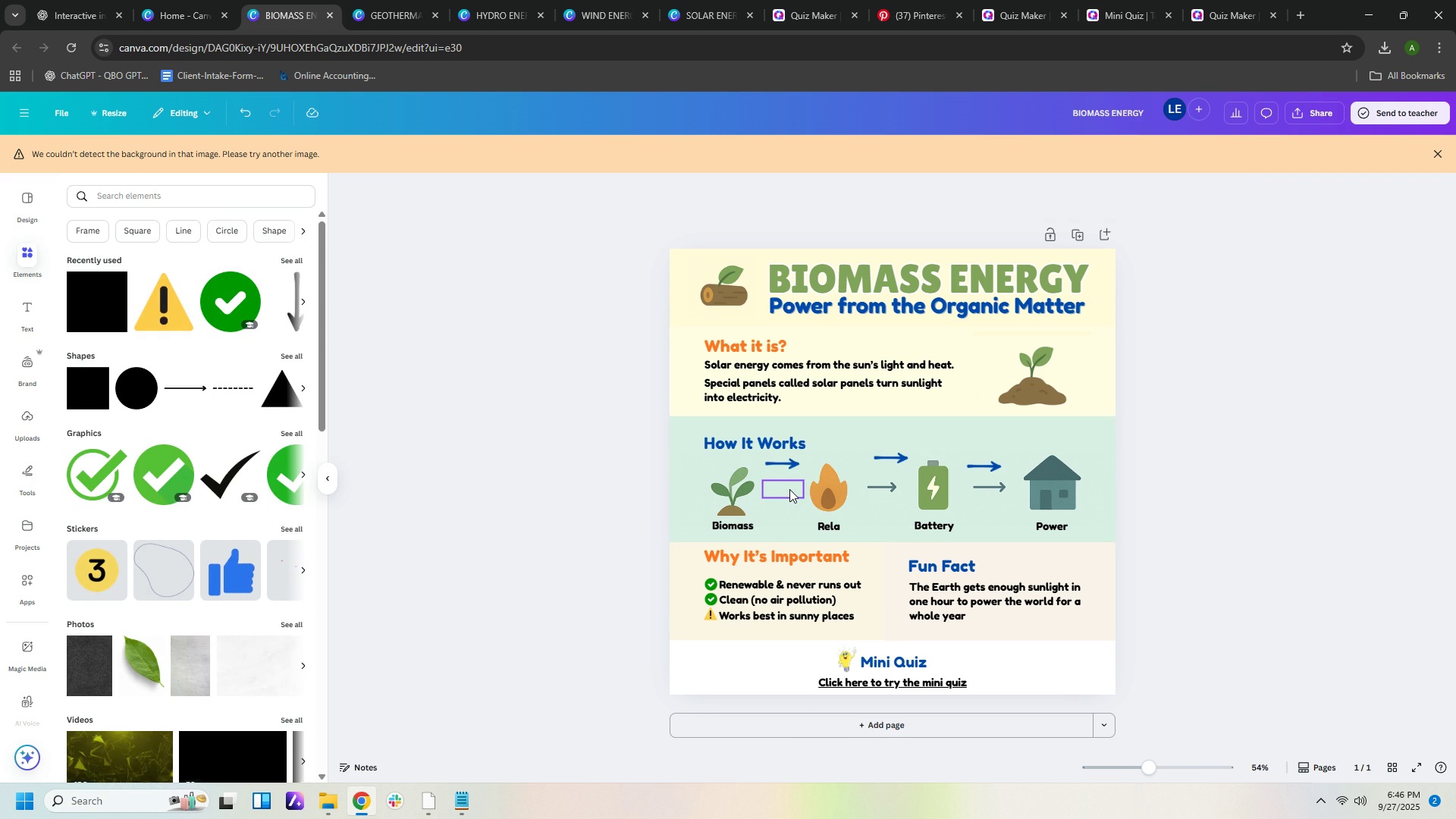 
left_click([789, 489])